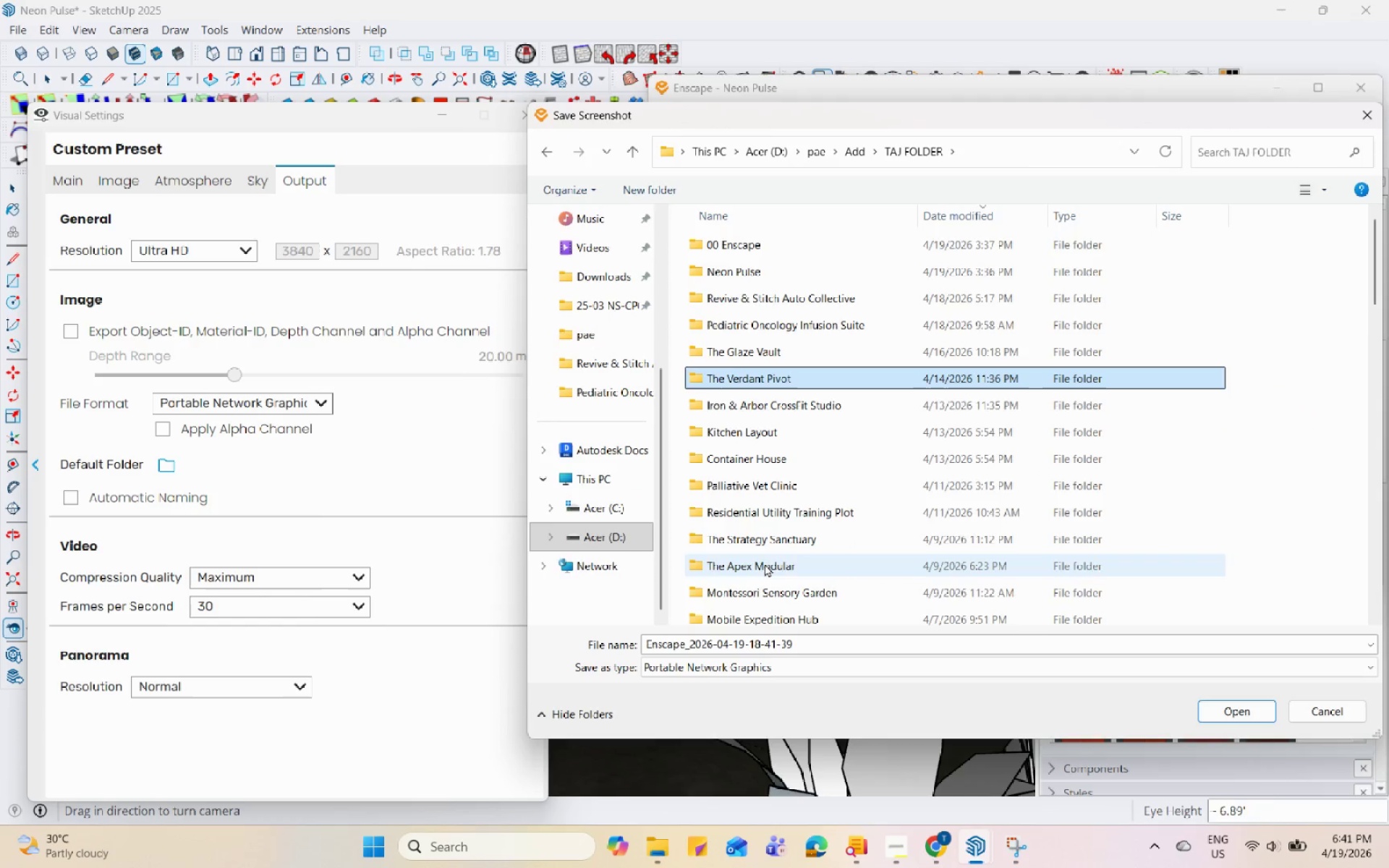 
scroll: coordinate [765, 569], scroll_direction: down, amount: 2.0
 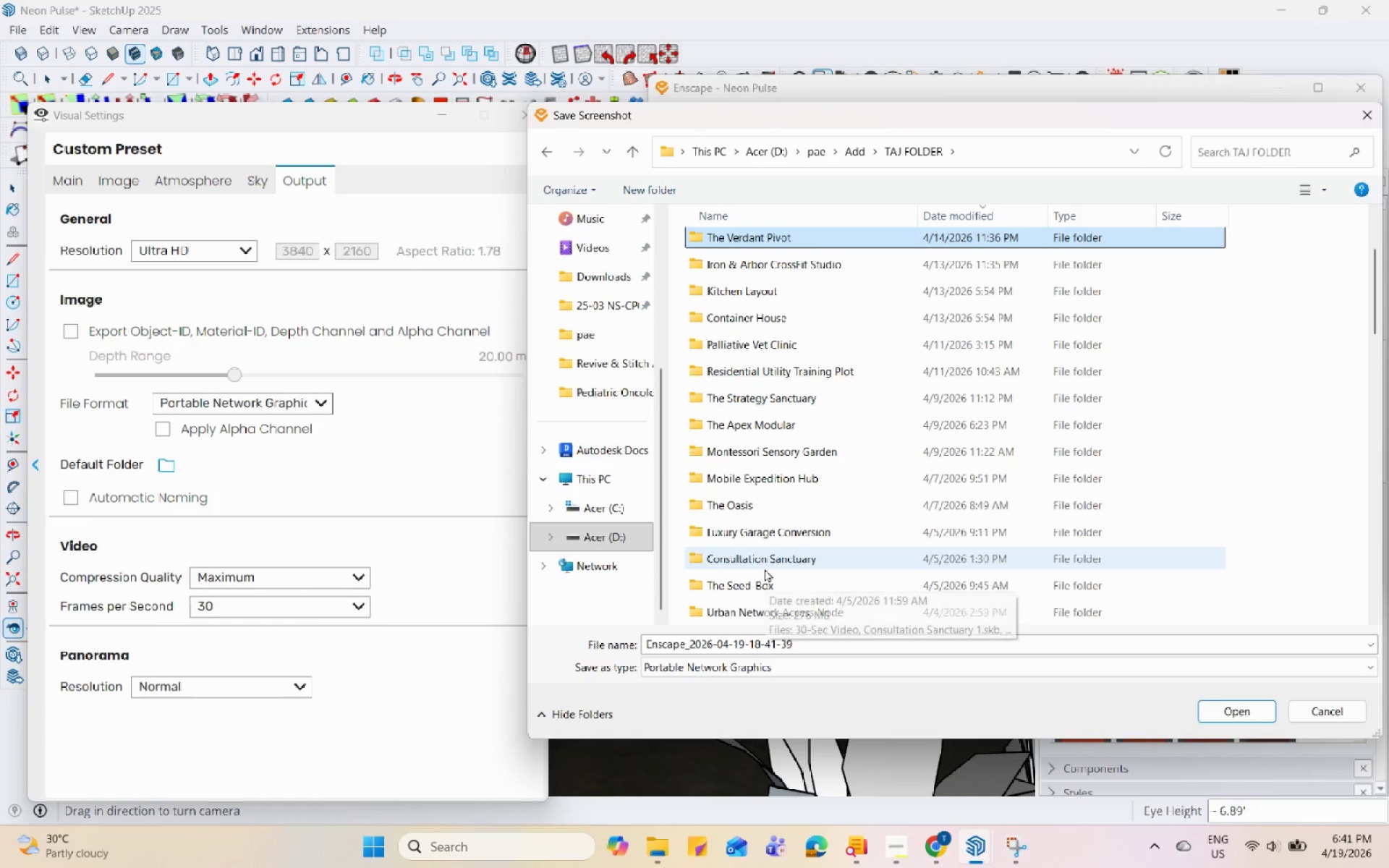 
left_click([791, 243])
 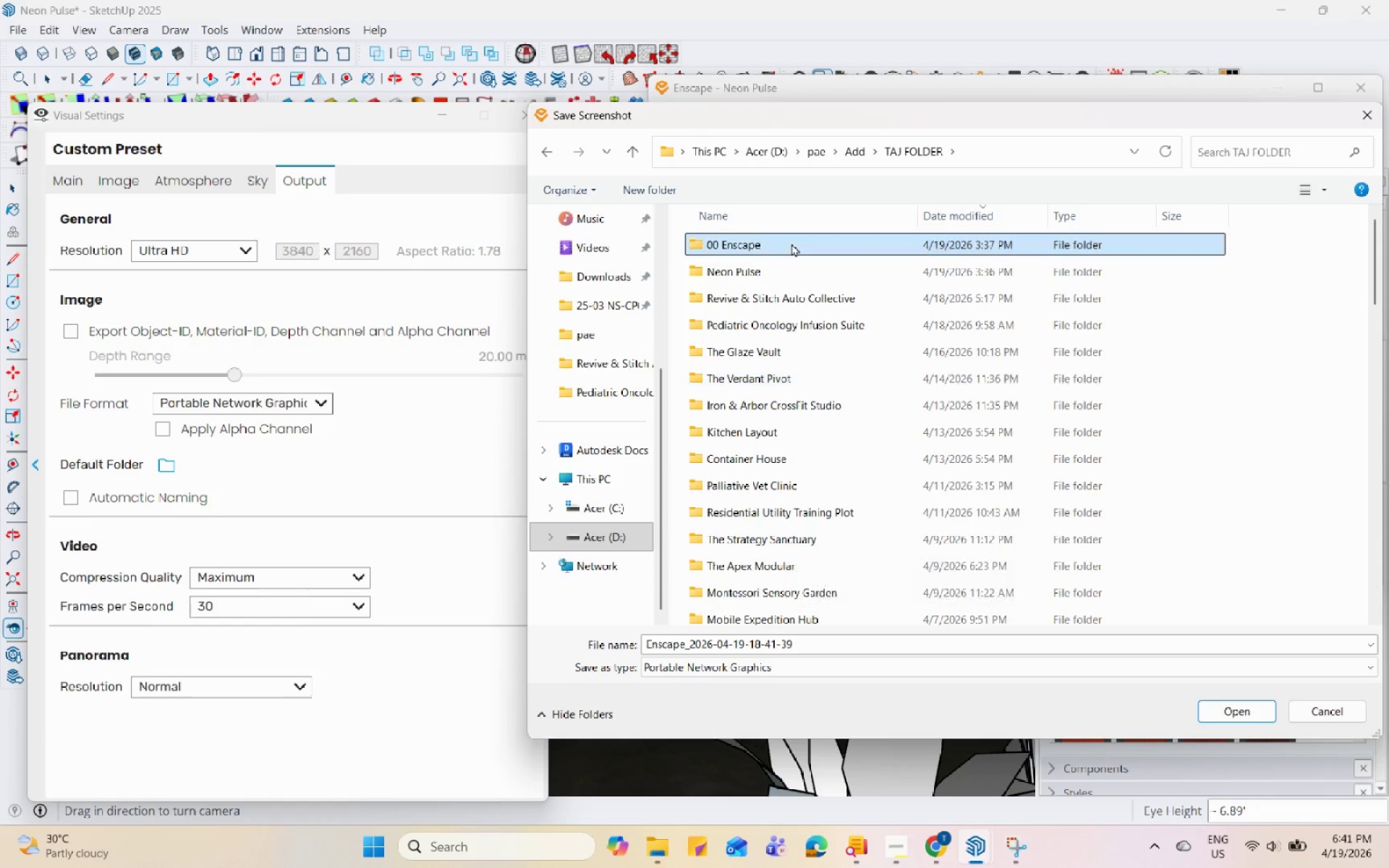 
scroll: coordinate [783, 536], scroll_direction: up, amount: 8.0
 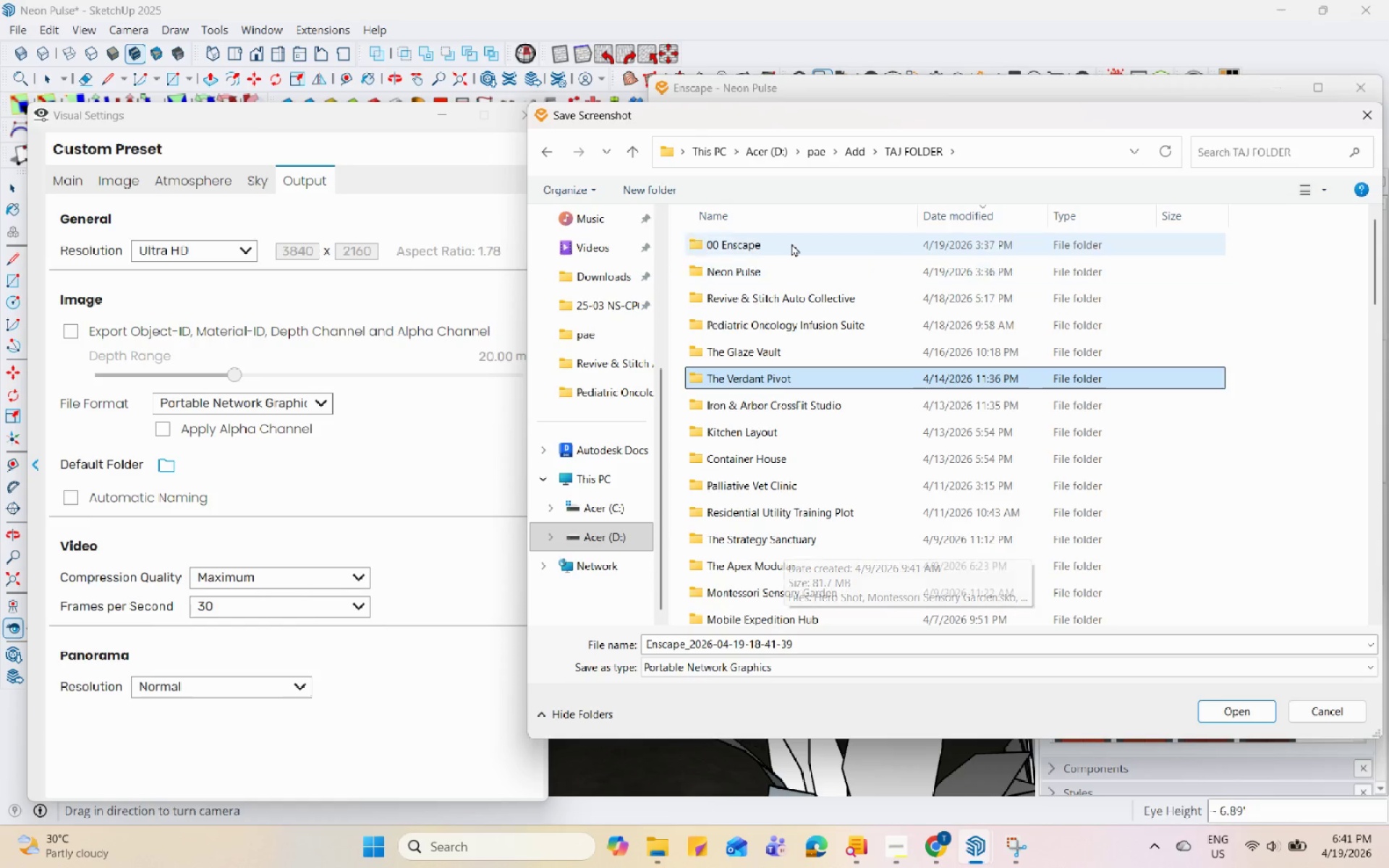 
double_click([791, 243])
 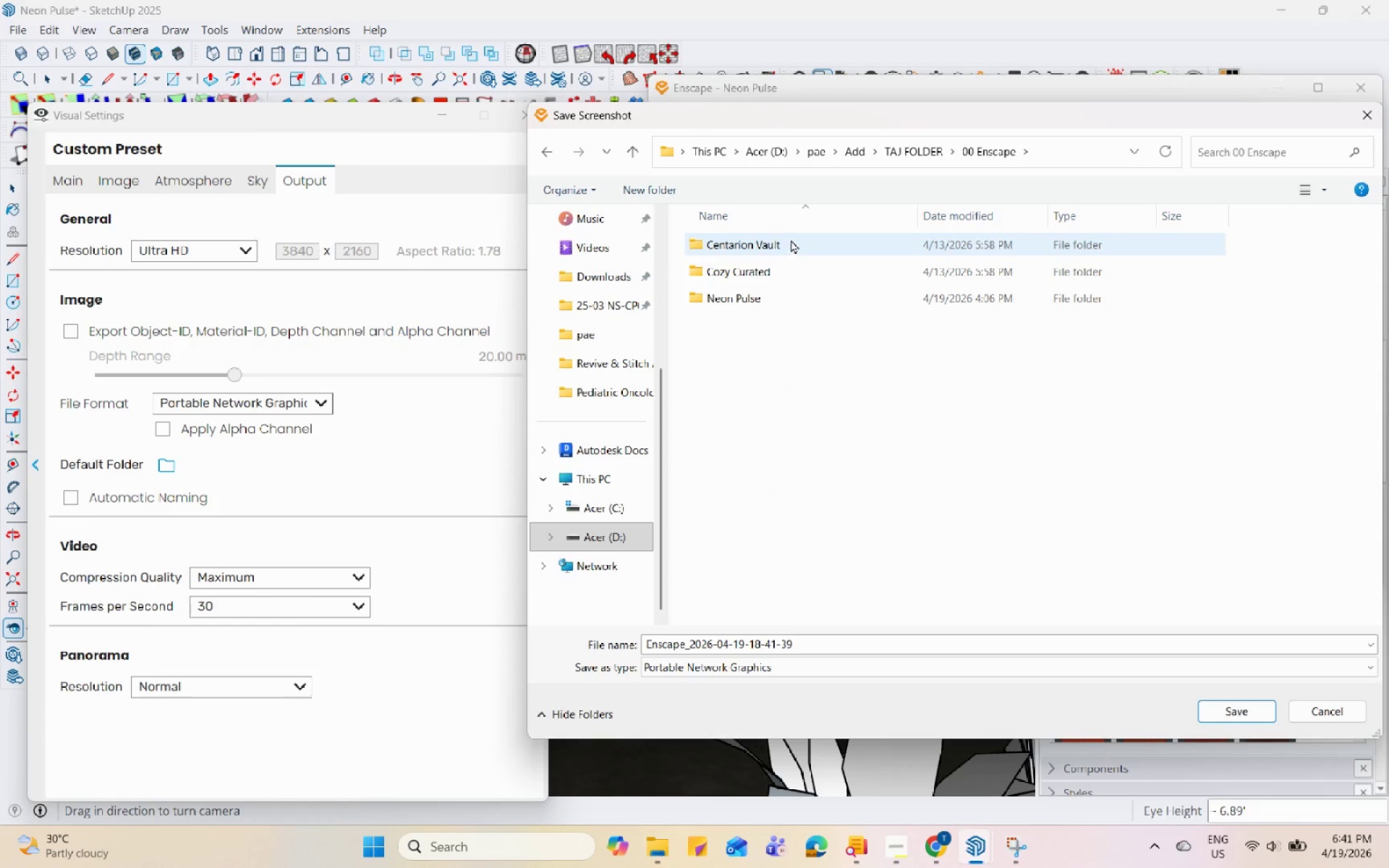 
double_click([789, 297])
 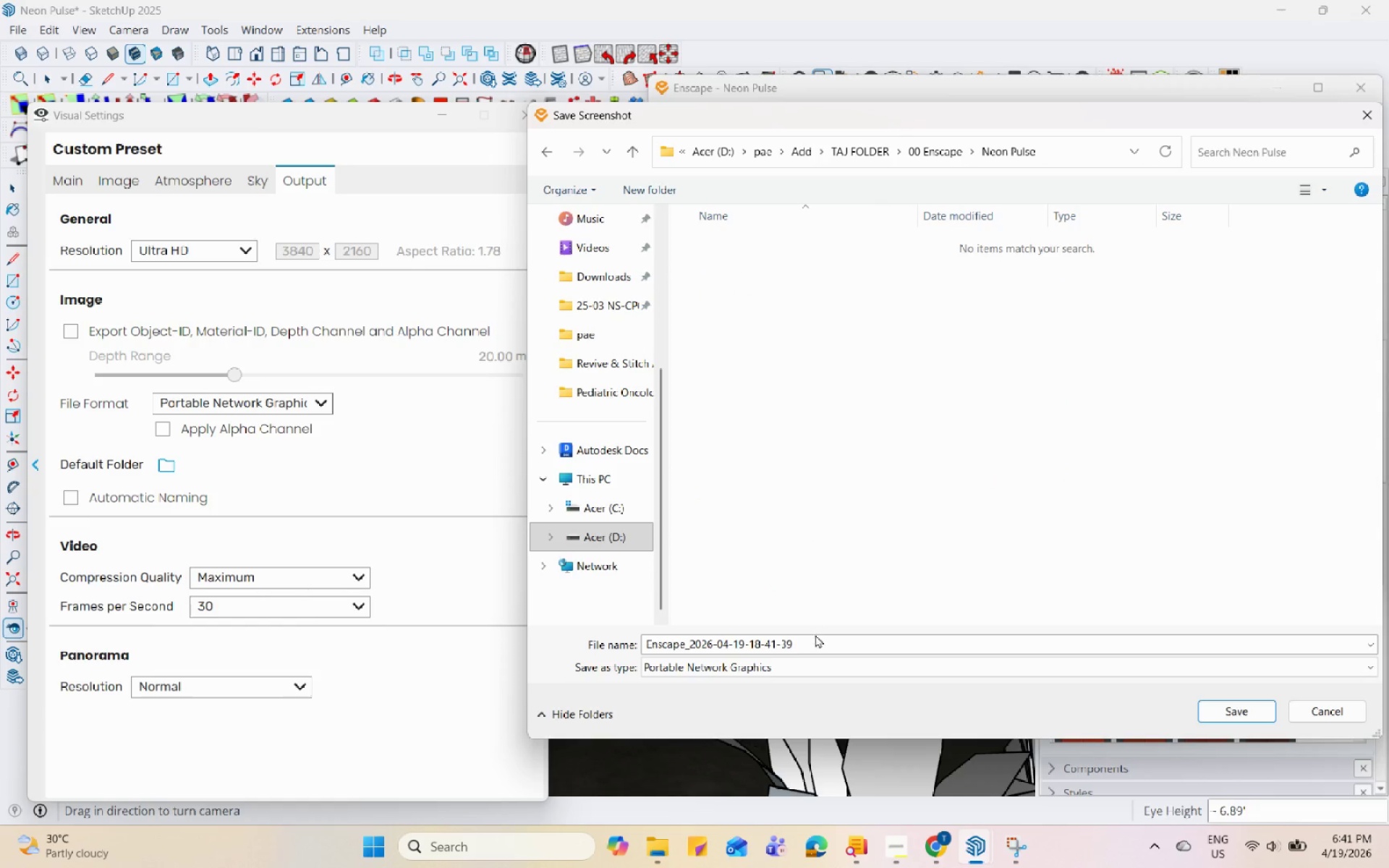 
triple_click([821, 641])
 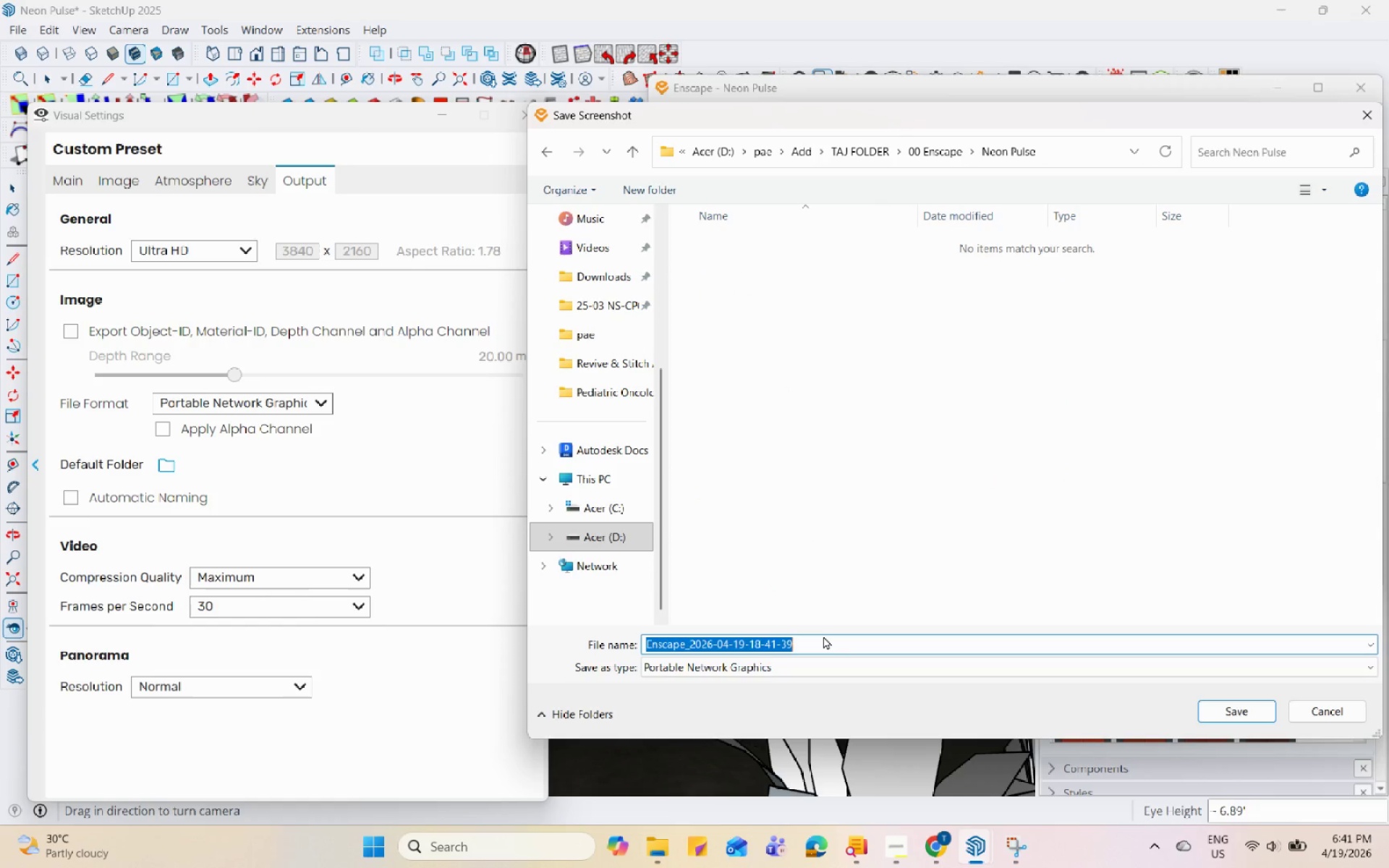 
type(po)
key(Backspace)
key(Backspace)
type(PO)
key(Backspace)
type(odcasr )
key(Backspace)
key(Backspace)
type(t Suit )
key(Backspace)
type(e View)
 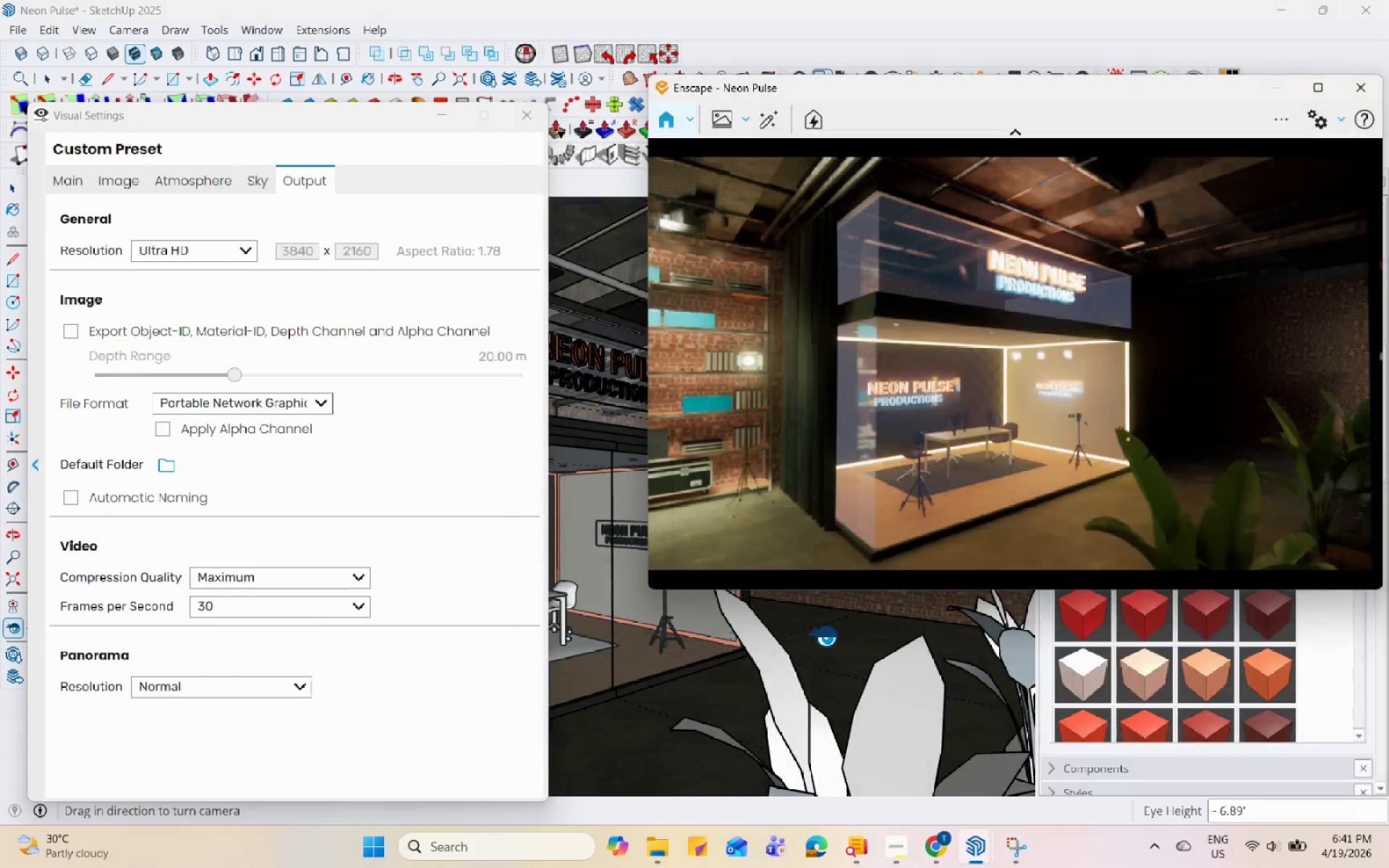 
 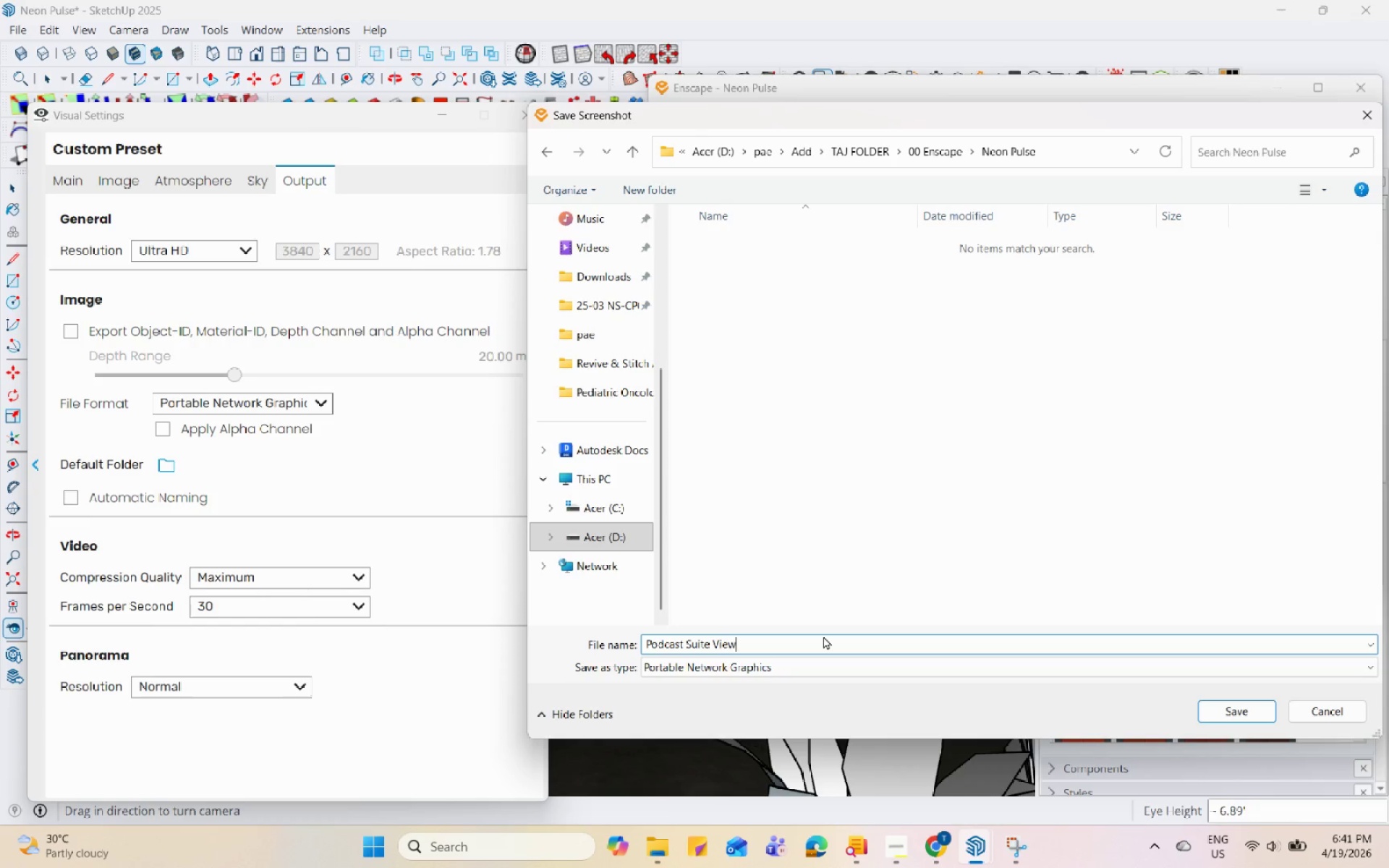 
key(Enter)
 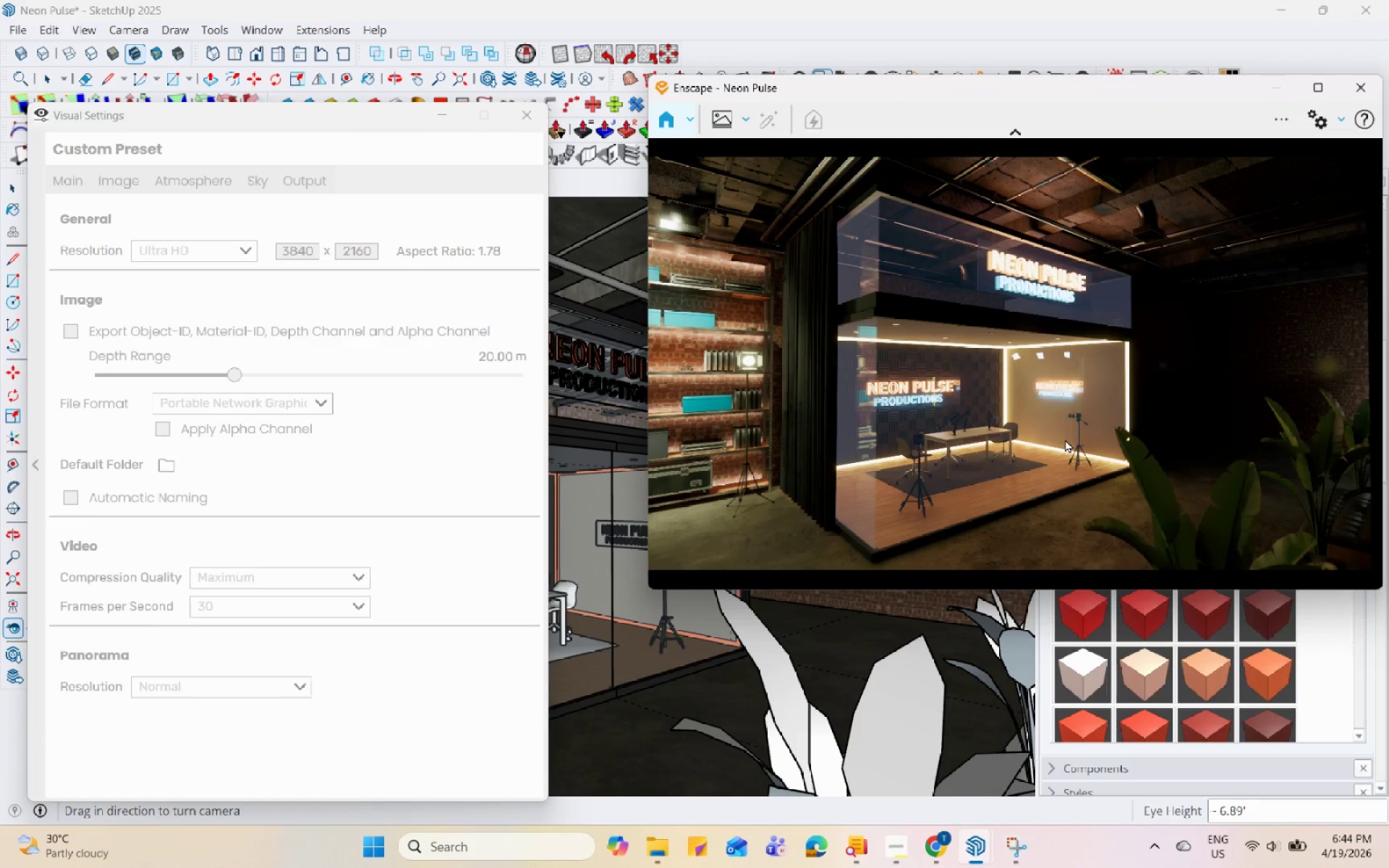 
wait(169.81)
 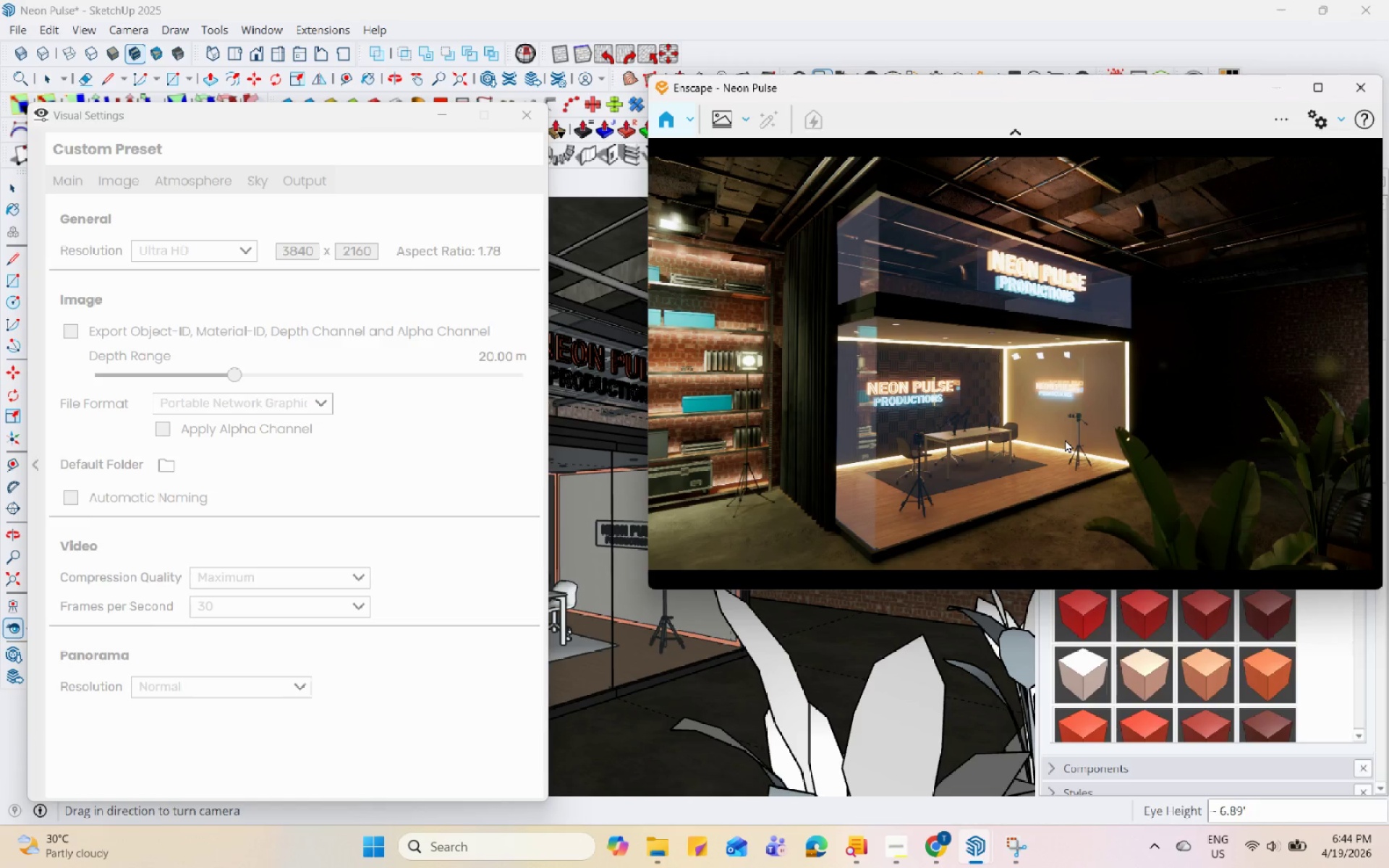 
left_click([1038, 496])
 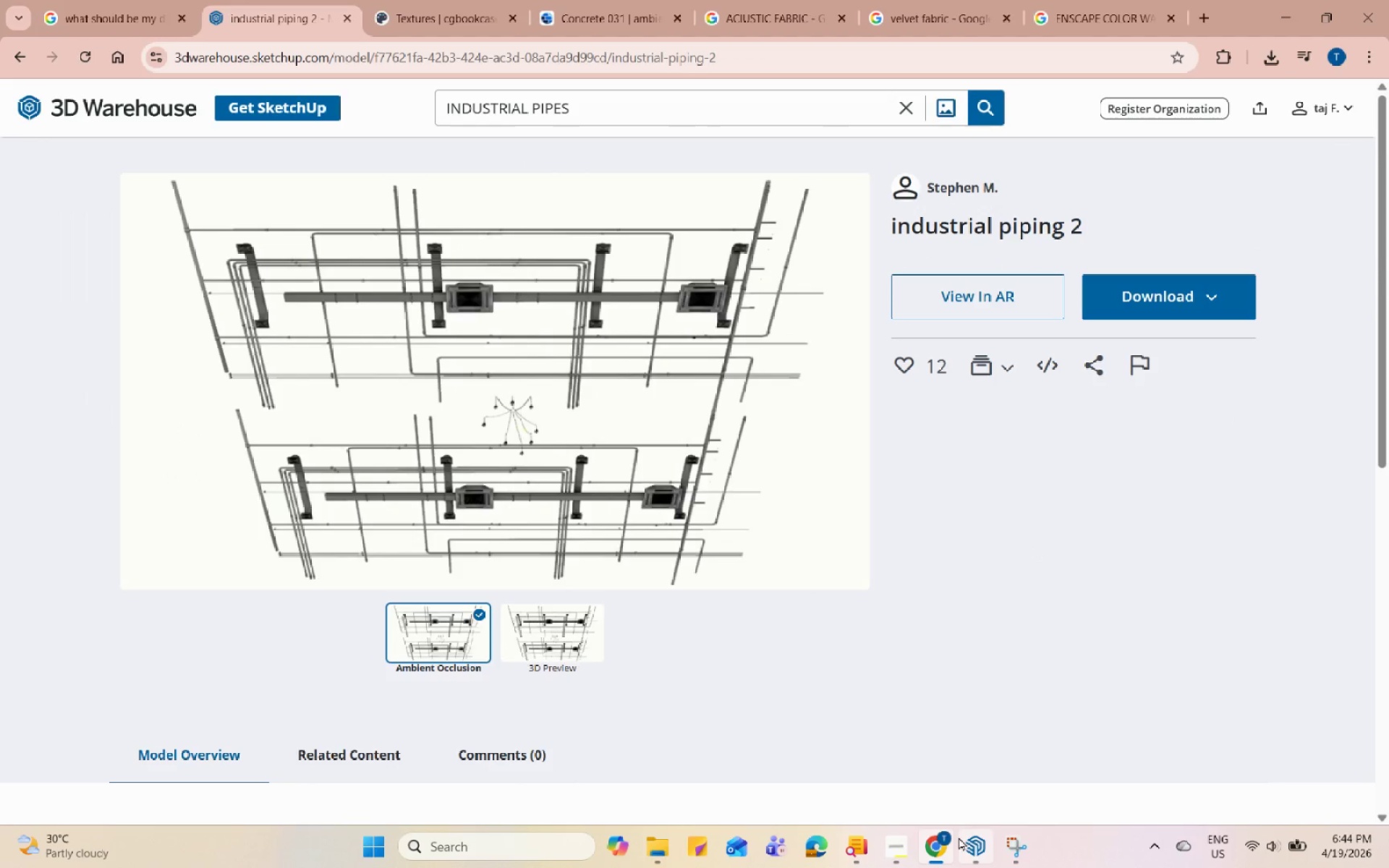 
left_click([986, 846])
 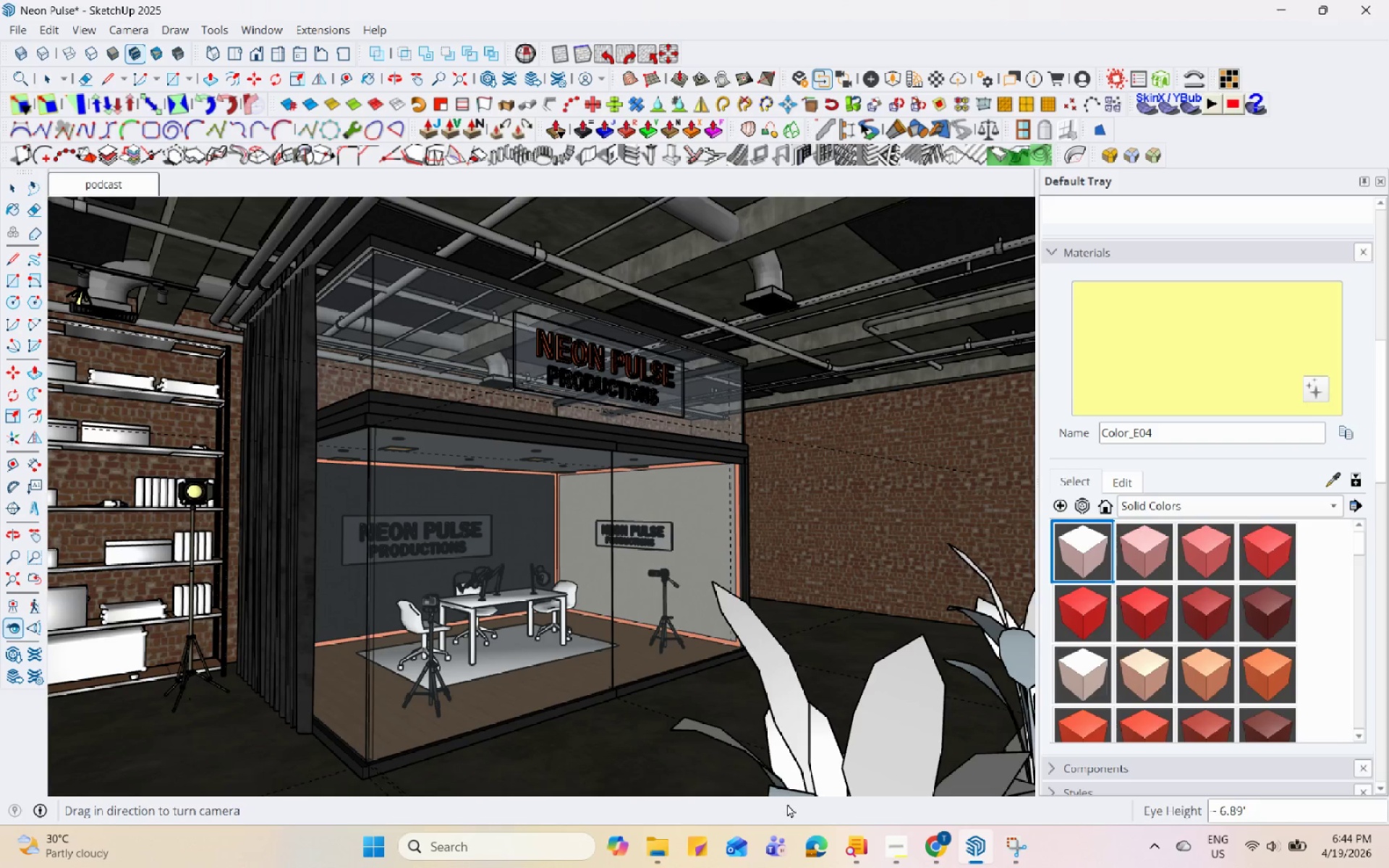 
left_click([658, 848])
 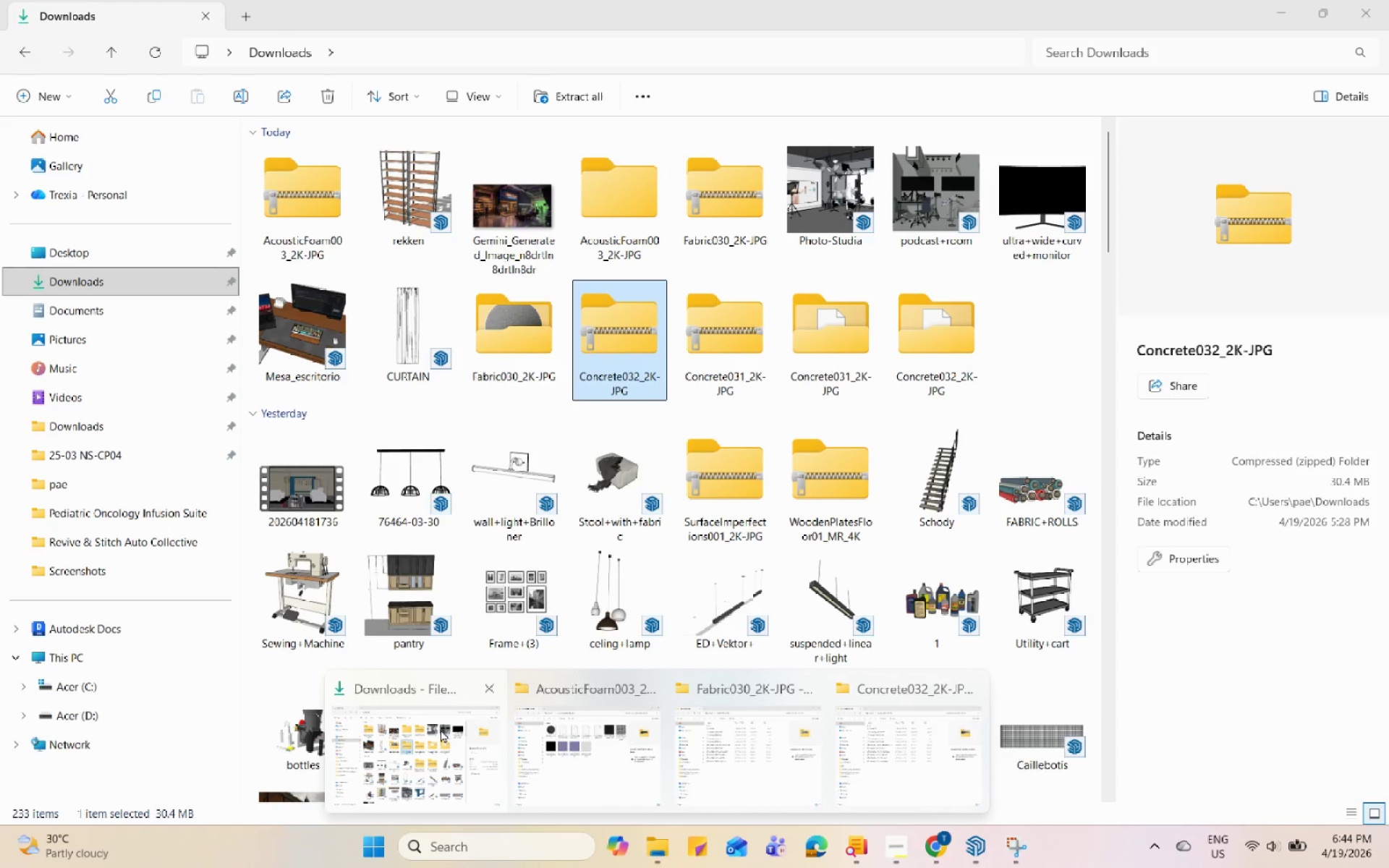 
left_click([441, 729])
 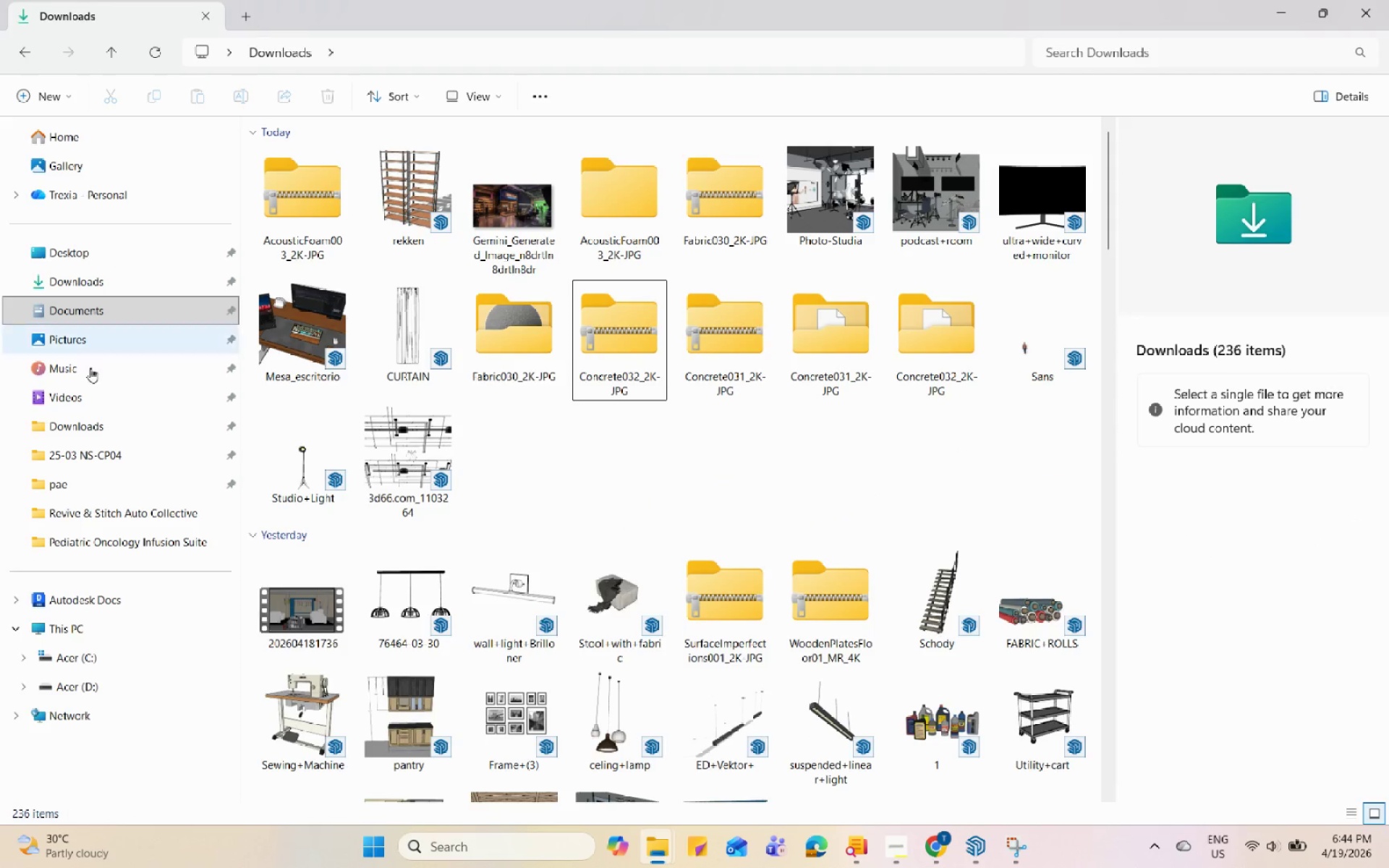 
left_click([83, 480])
 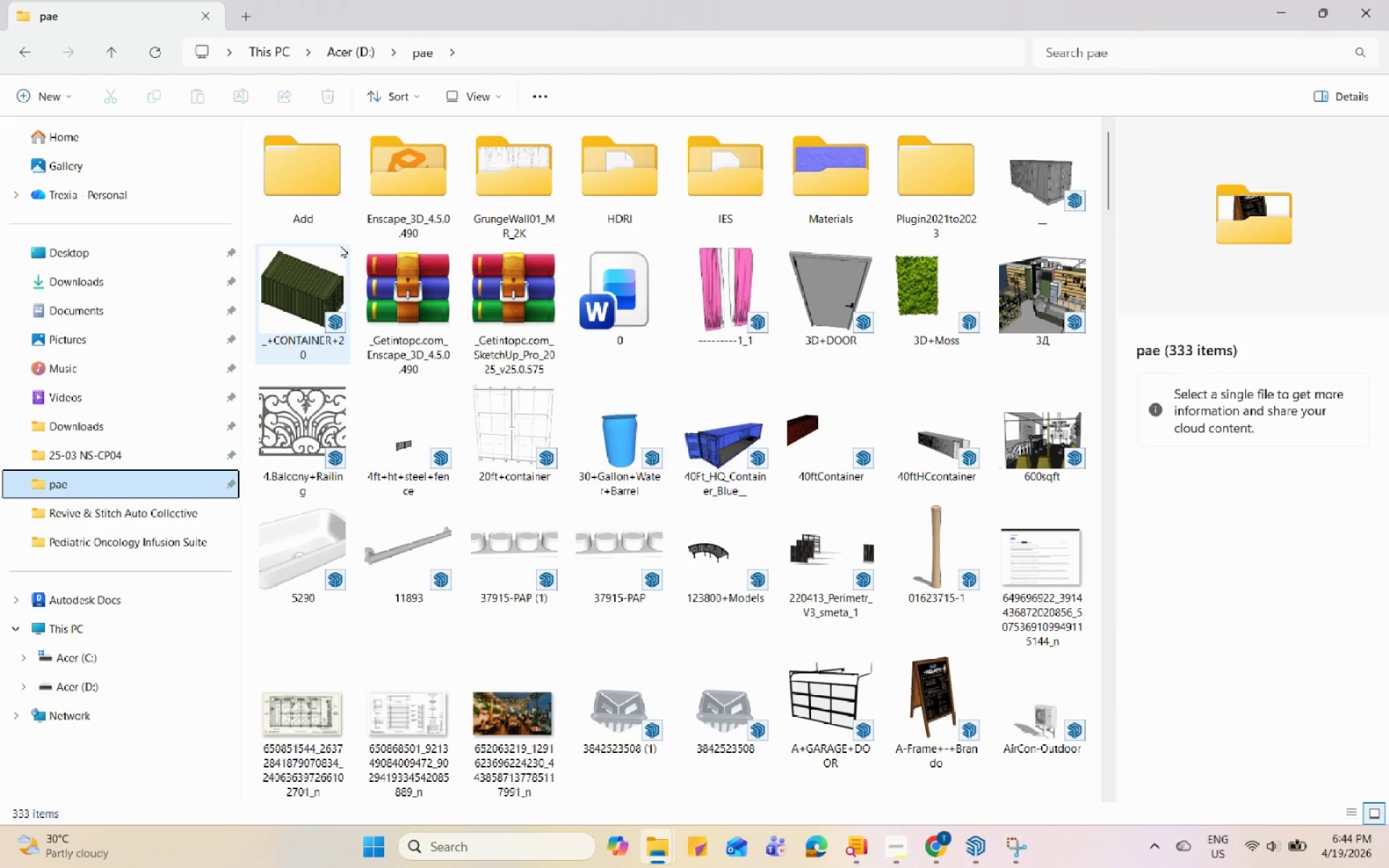 
double_click([326, 176])
 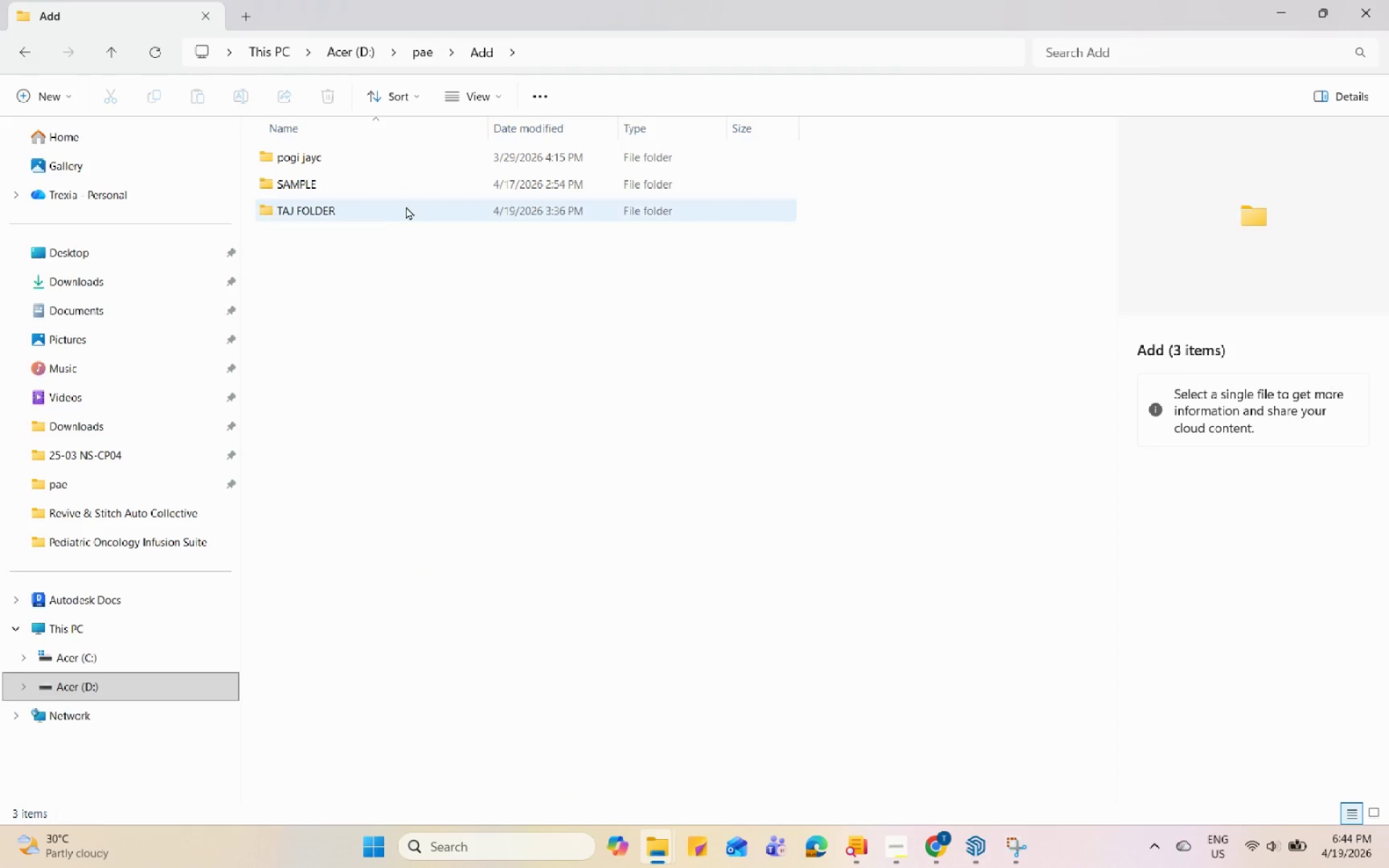 
double_click([407, 206])
 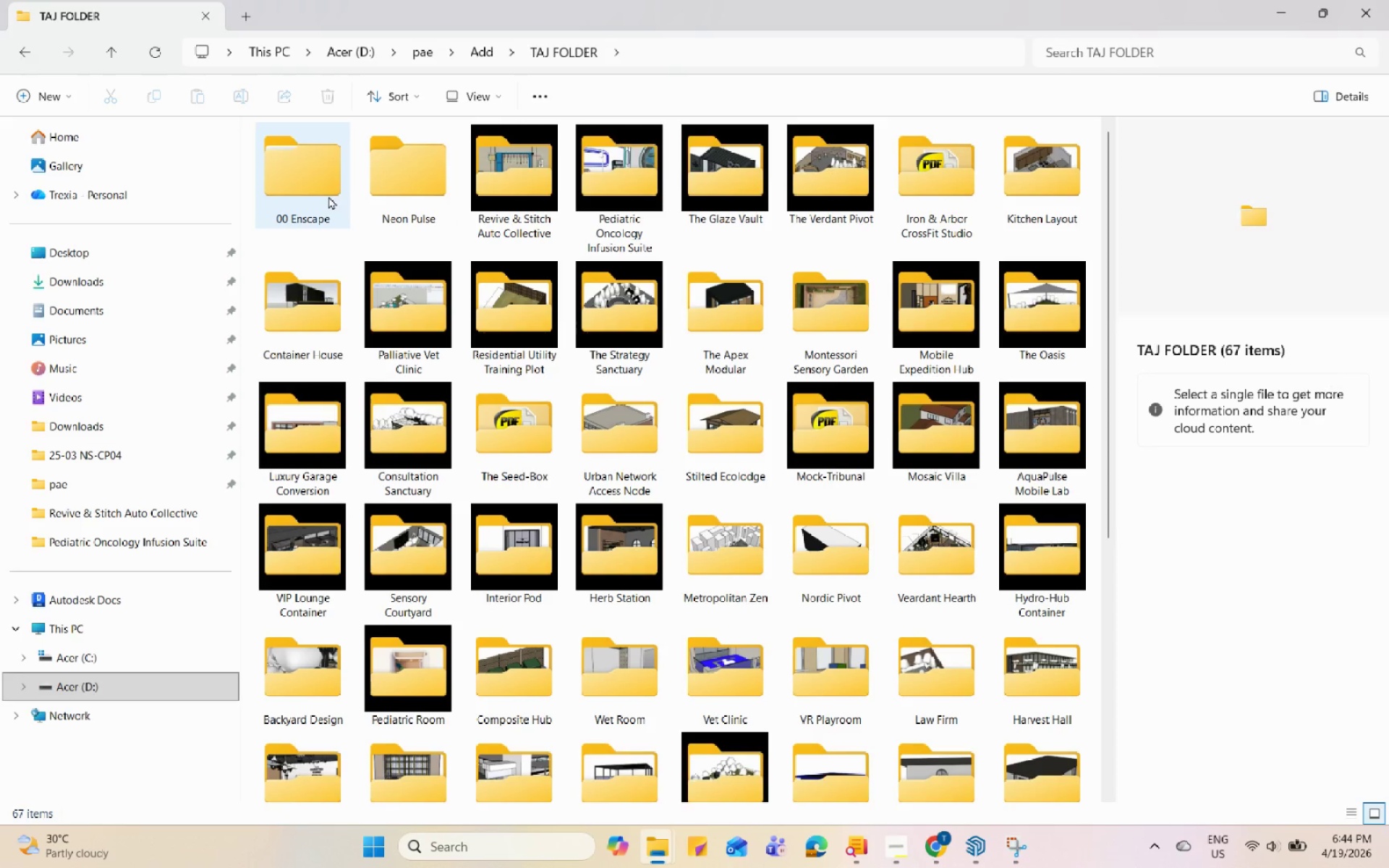 
double_click([328, 195])
 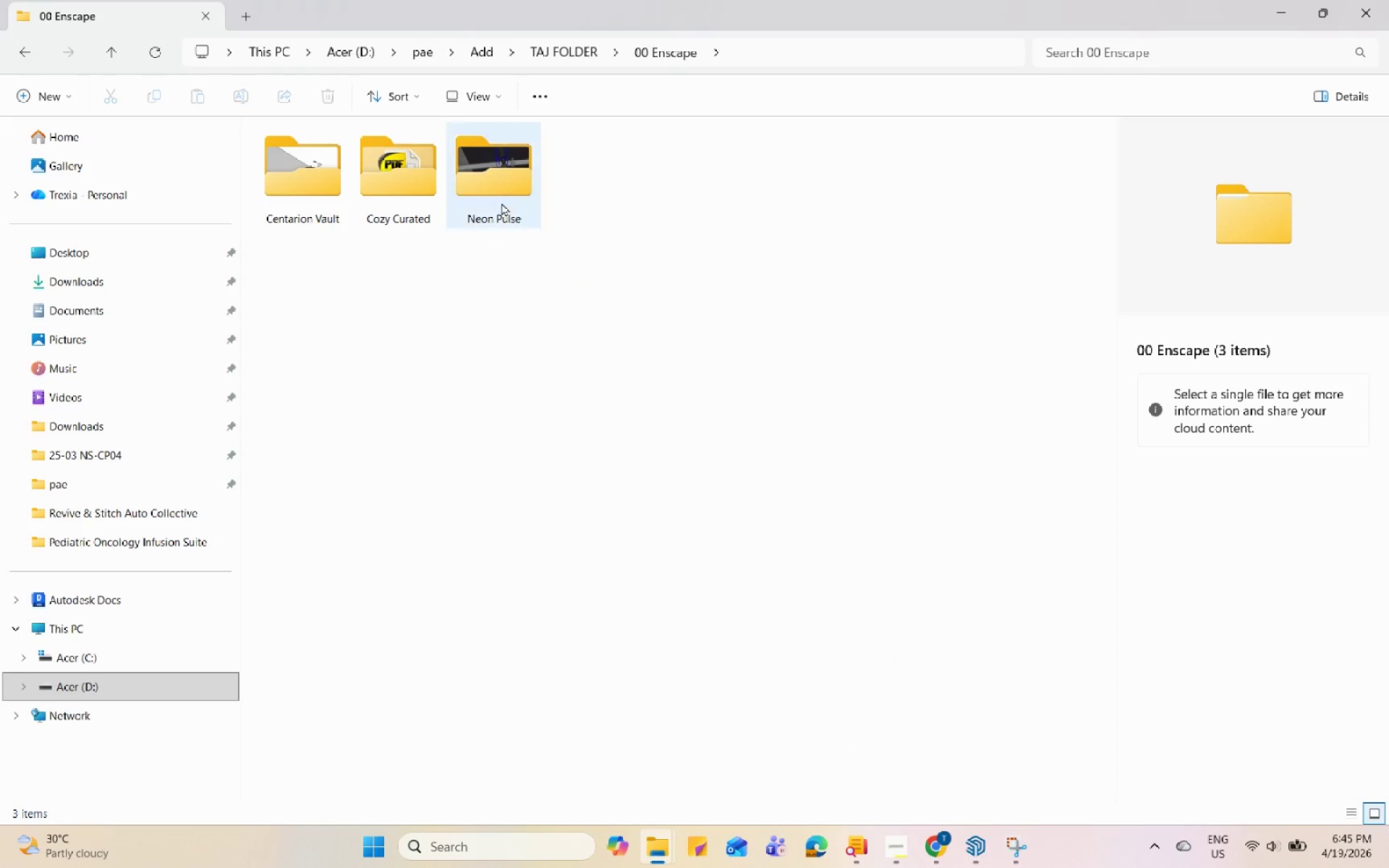 
double_click([502, 199])
 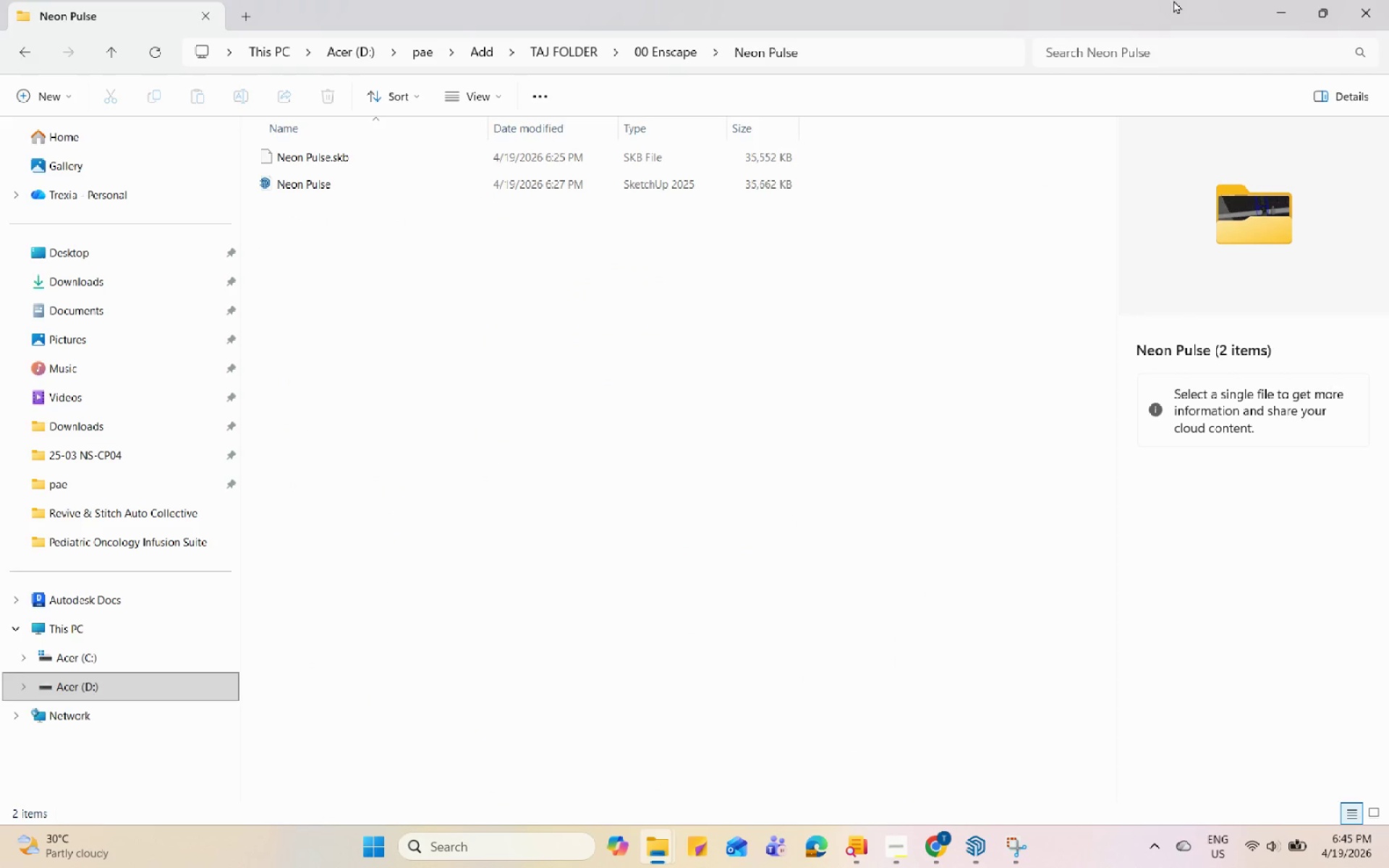 
left_click([1283, 7])
 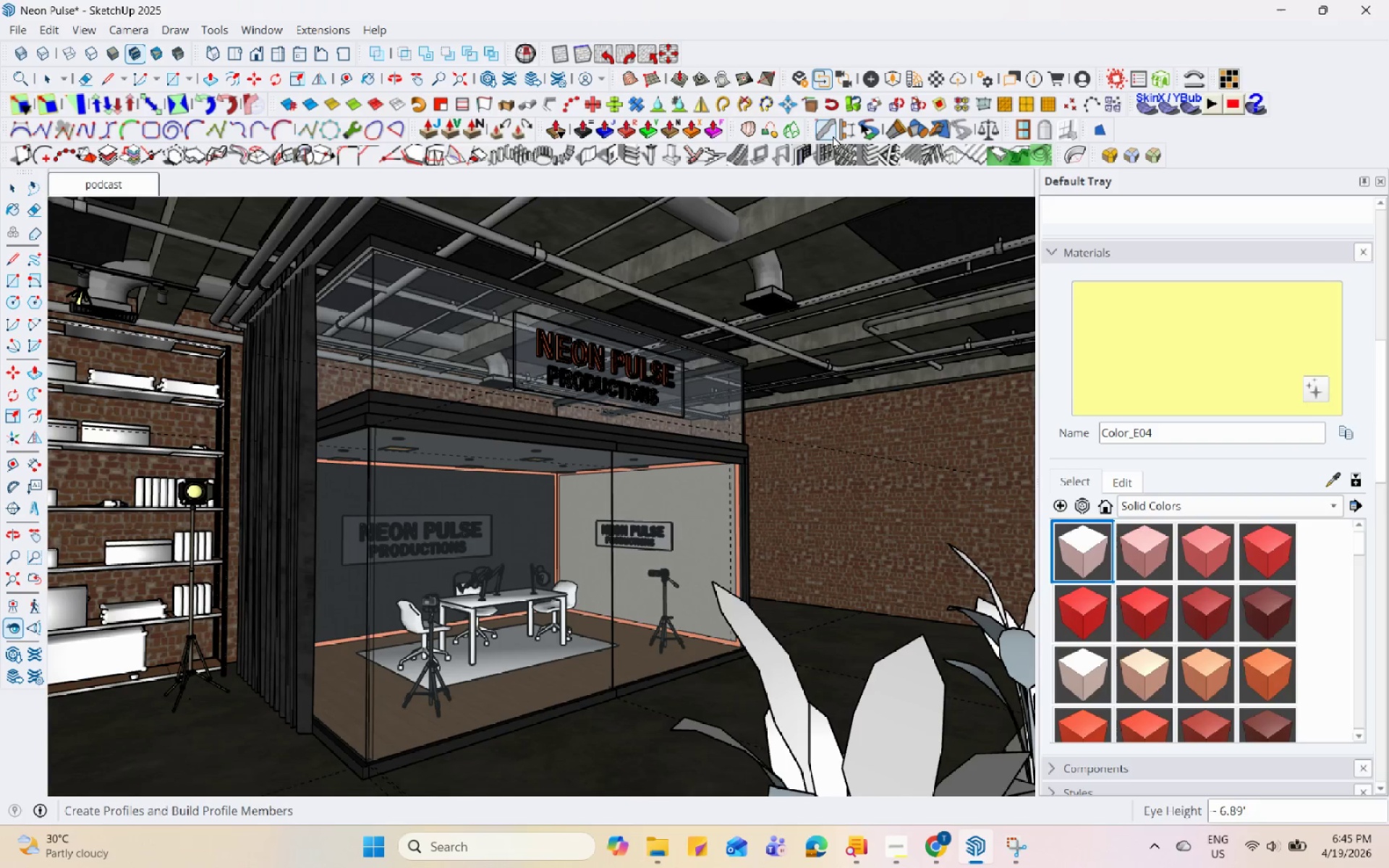 
left_click([799, 80])
 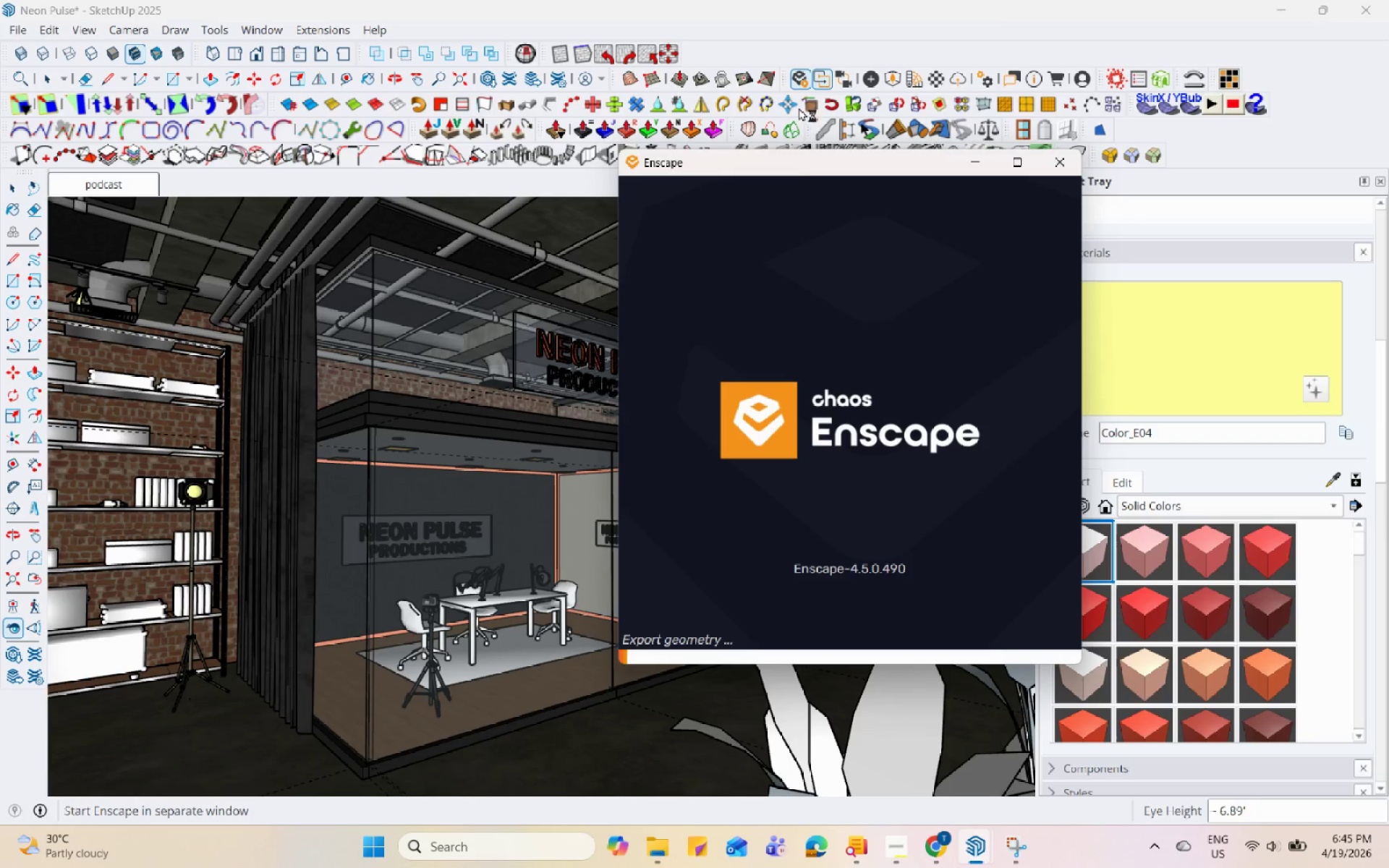 
left_click_drag(start_coordinate=[807, 169], to_coordinate=[1053, 118])
 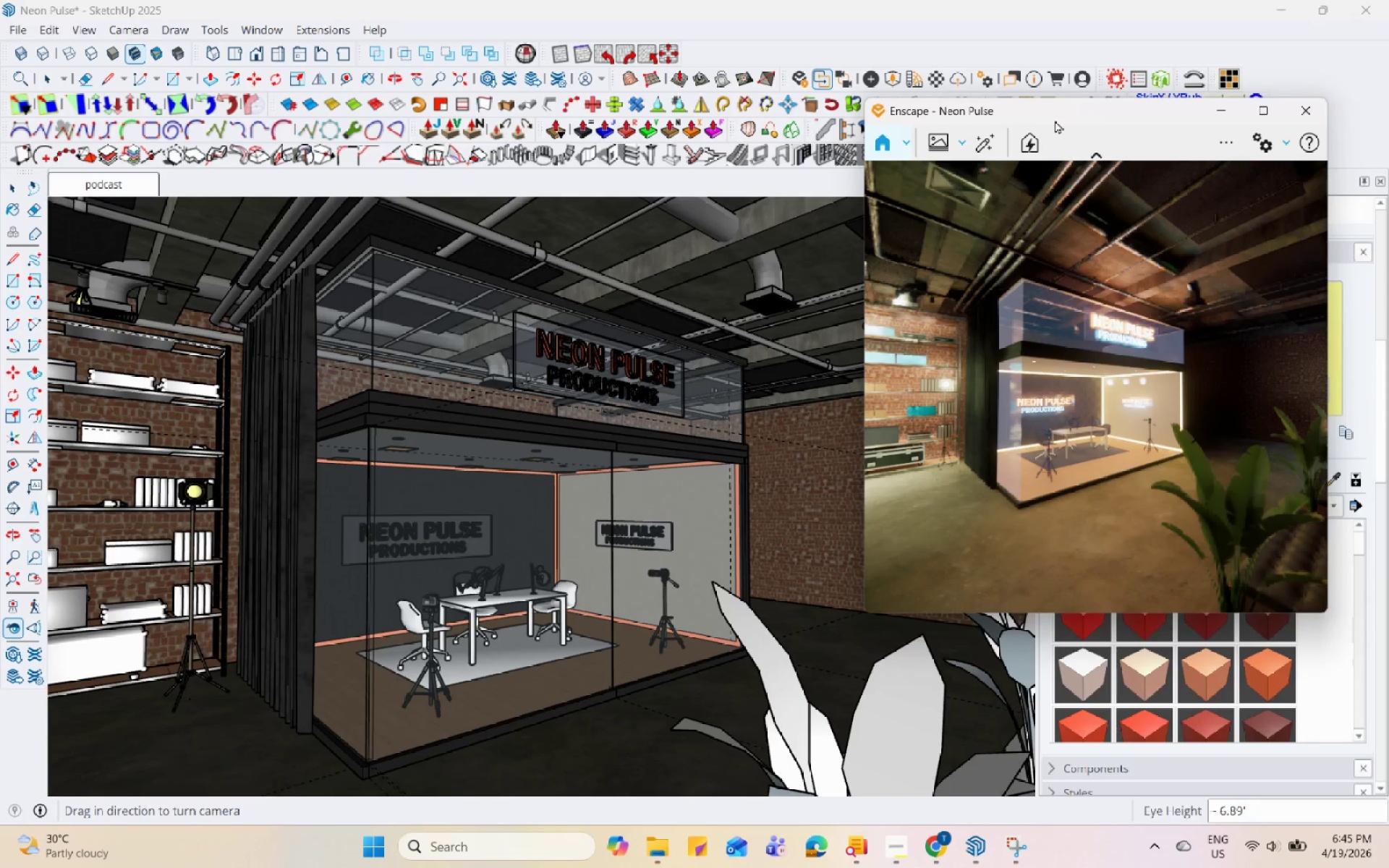 
wait(55.84)
 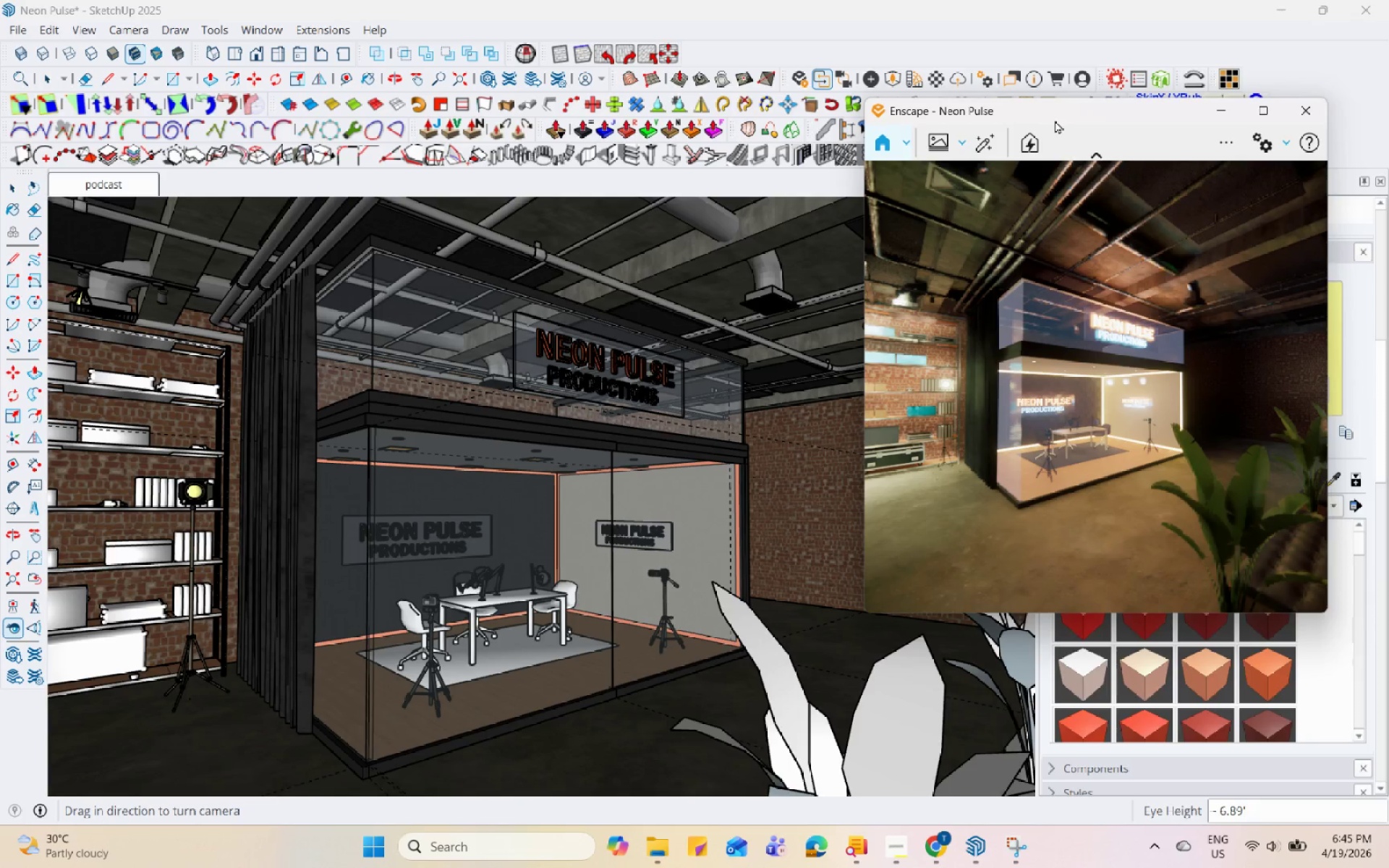 
left_click([1236, 145])
 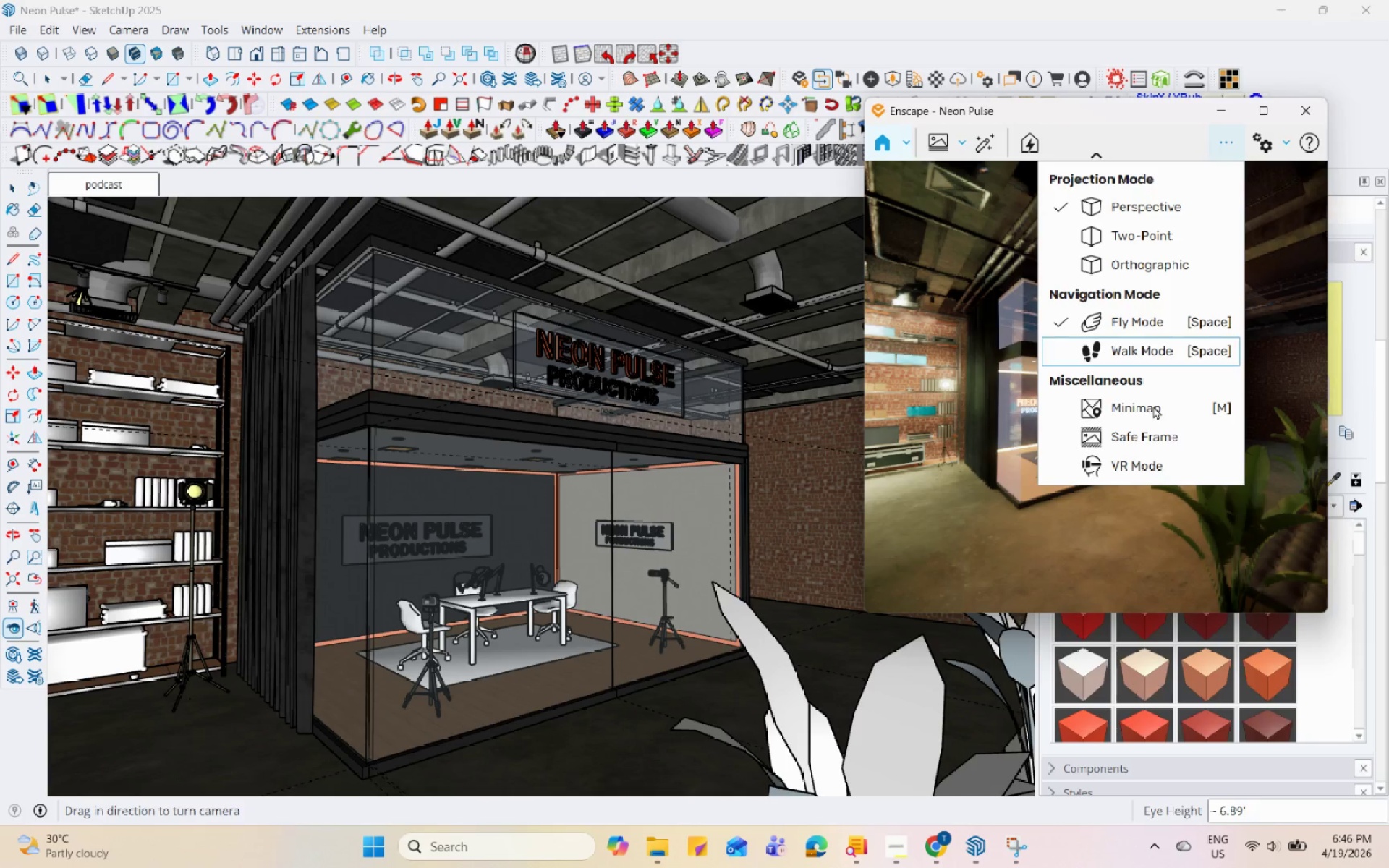 
left_click([1152, 435])